 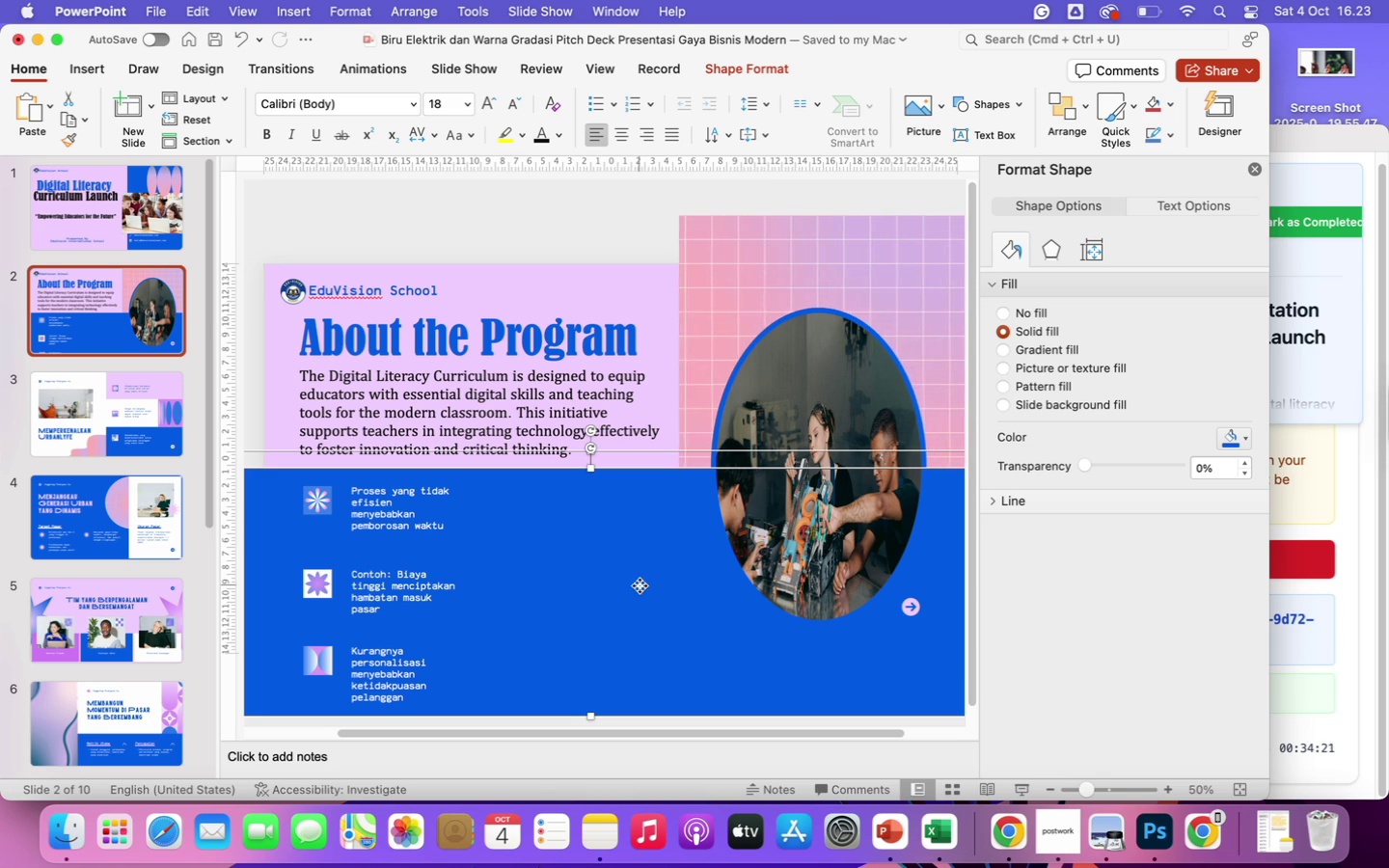 
left_click([1050, 600])
 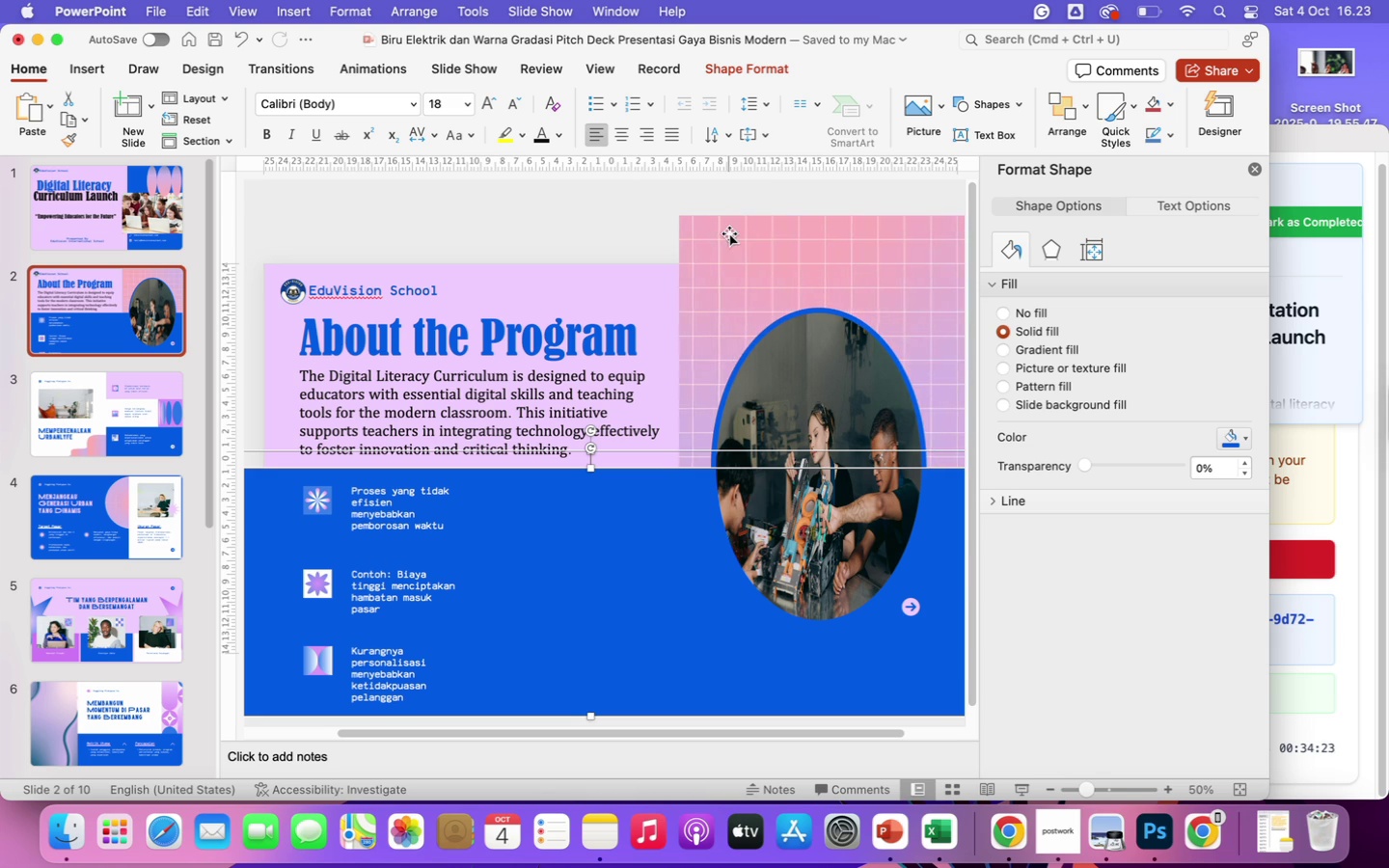 
left_click([624, 218])
 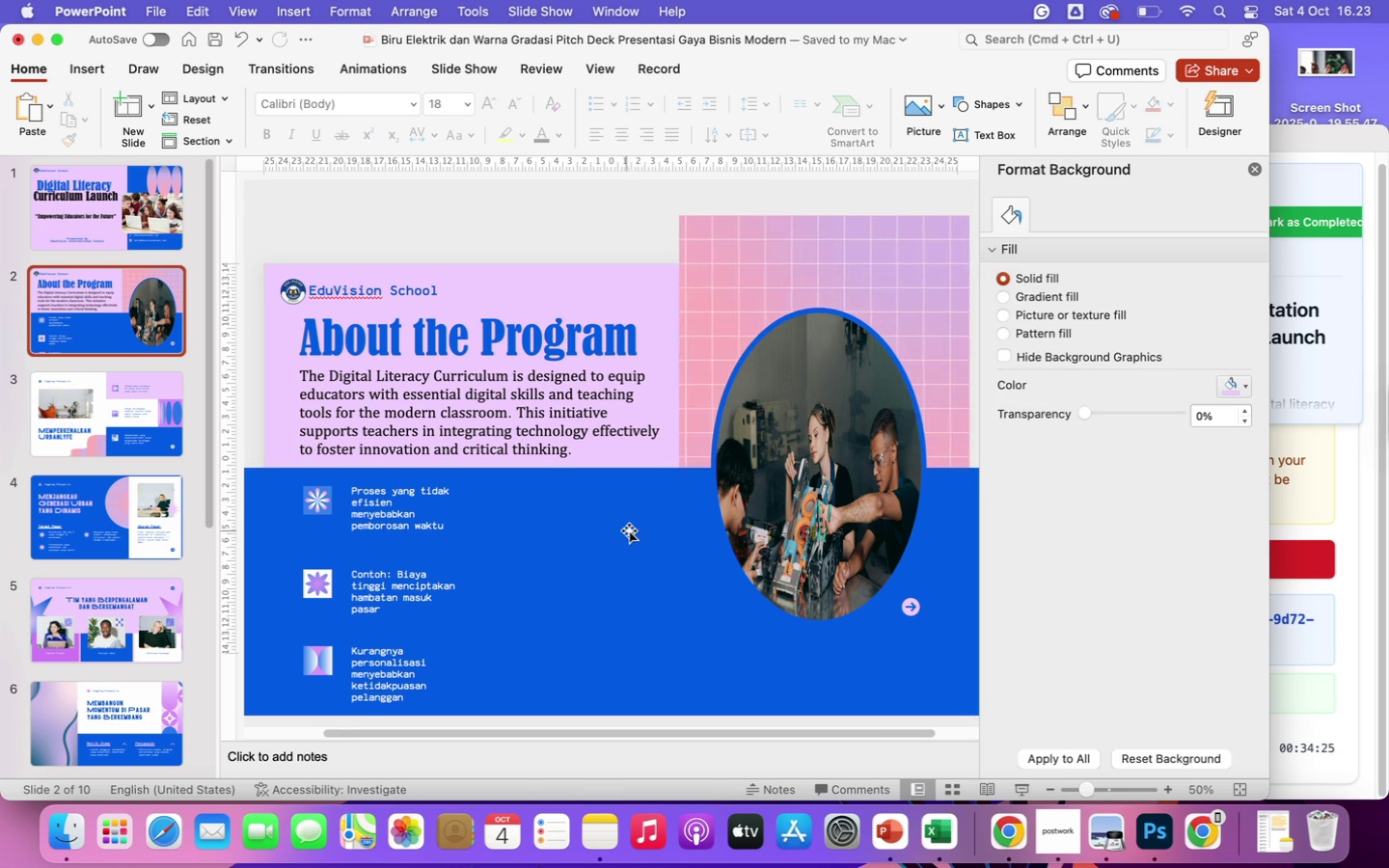 
left_click([627, 530])
 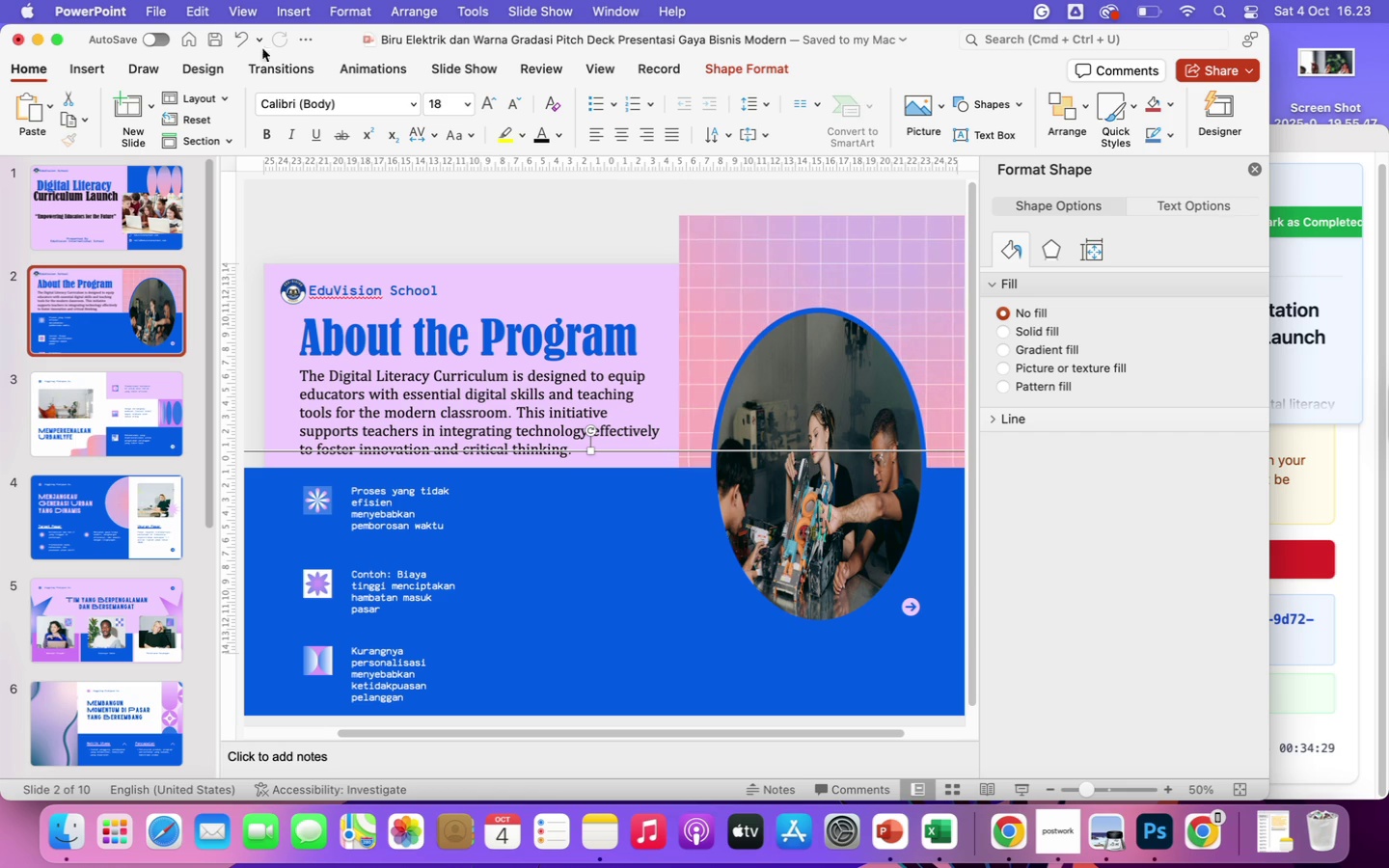 
wait(5.02)
 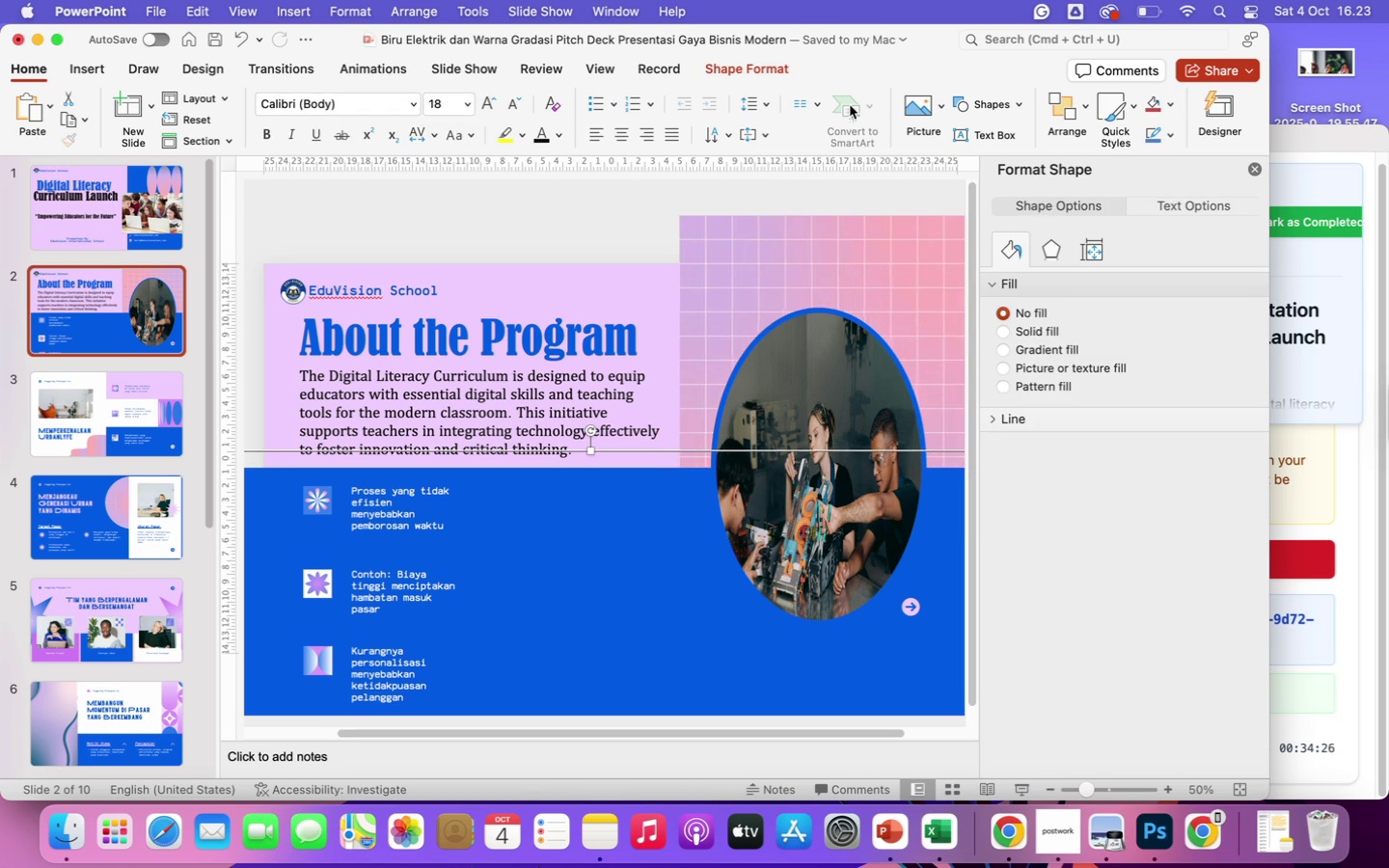 
left_click([91, 70])
 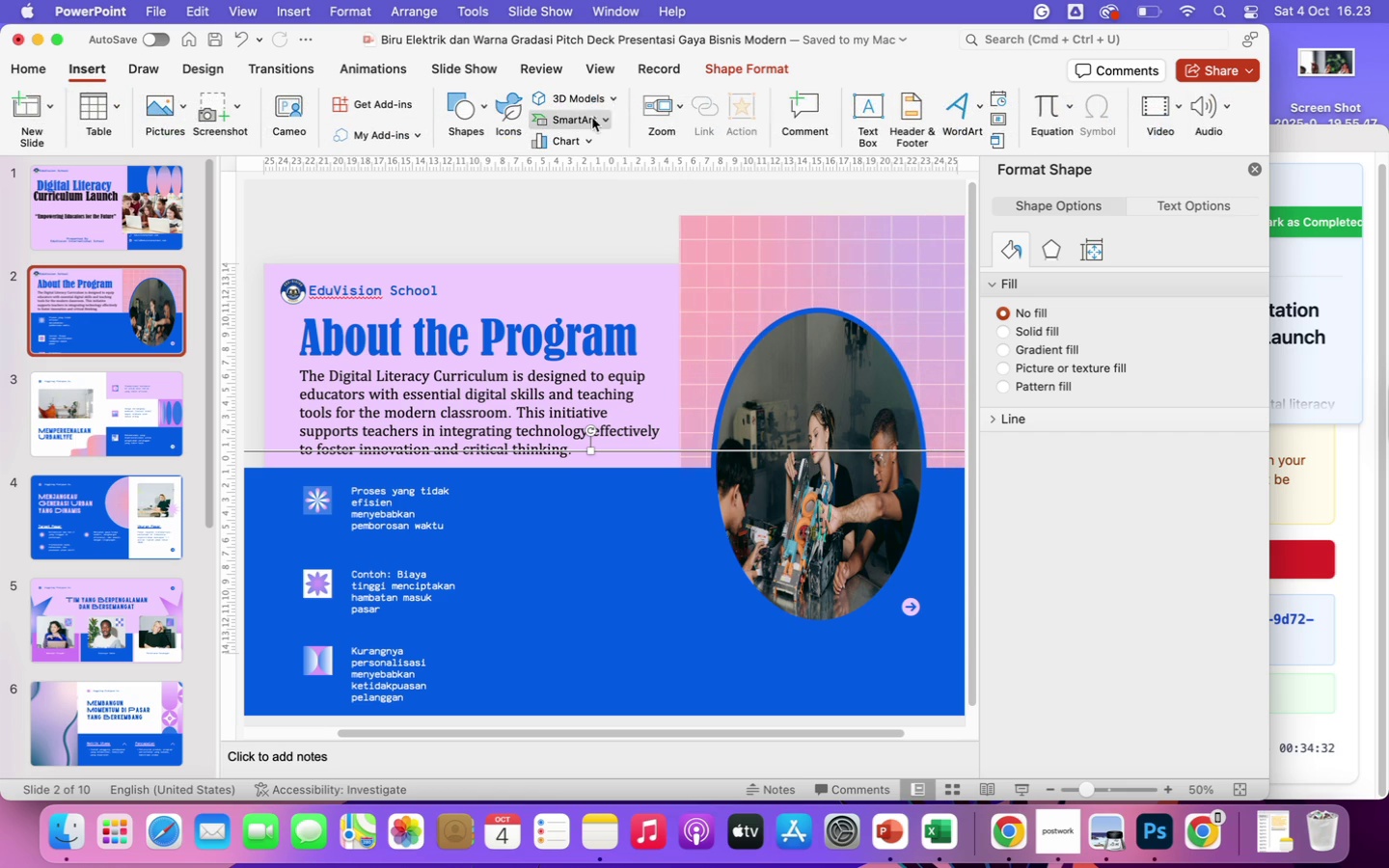 
left_click([606, 119])
 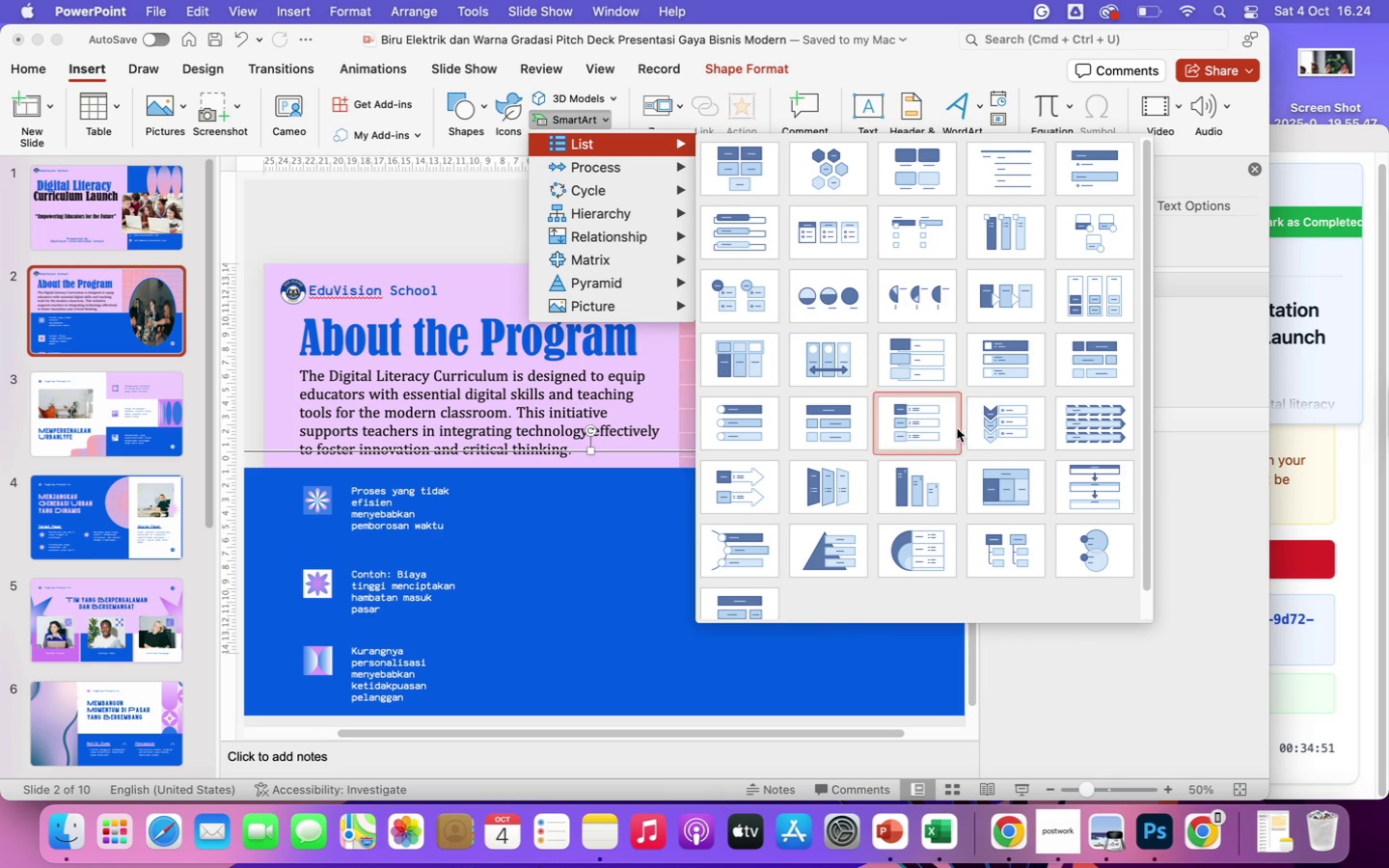 
wait(23.03)
 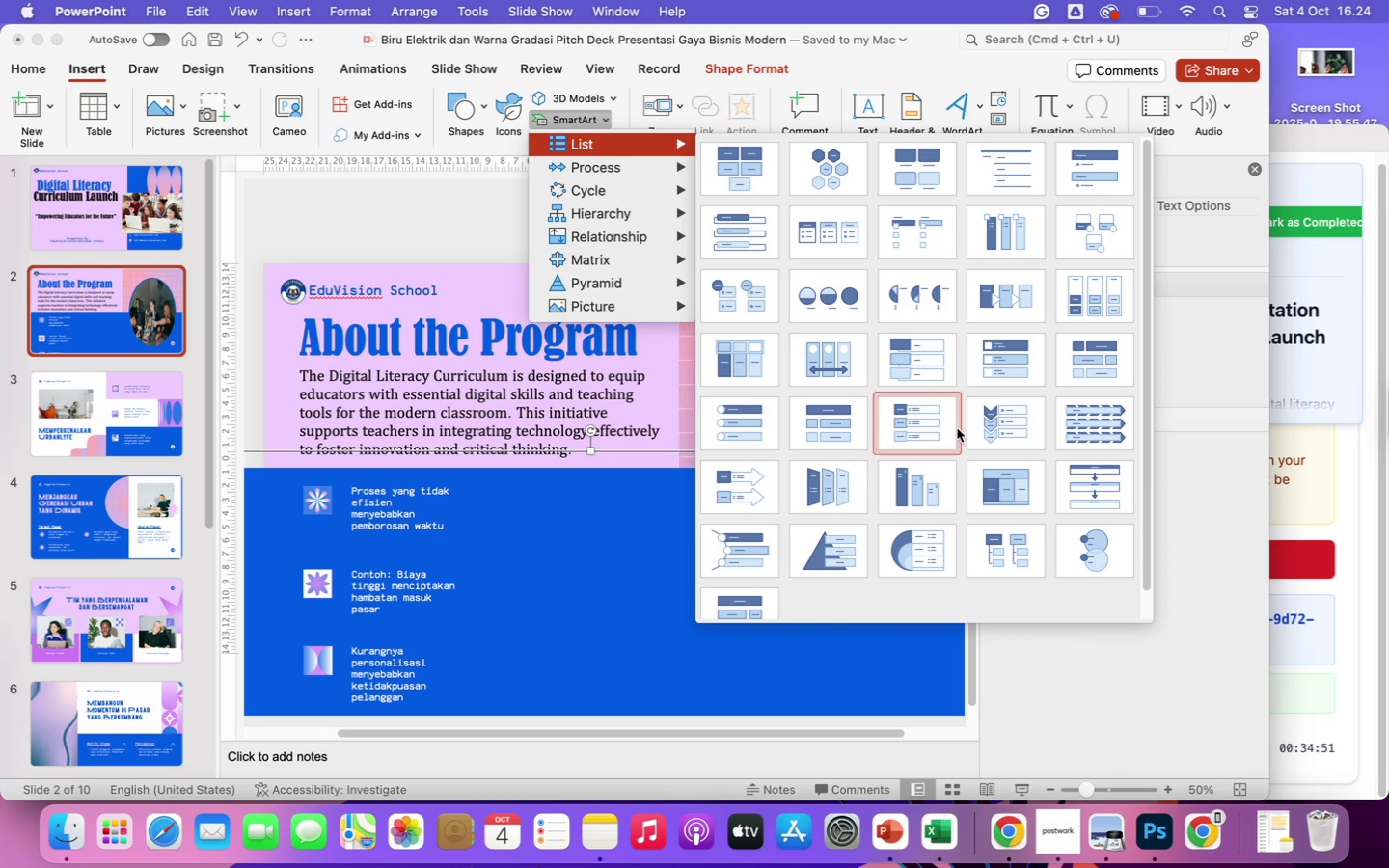 
scroll: coordinate [921, 461], scroll_direction: down, amount: 25.0
 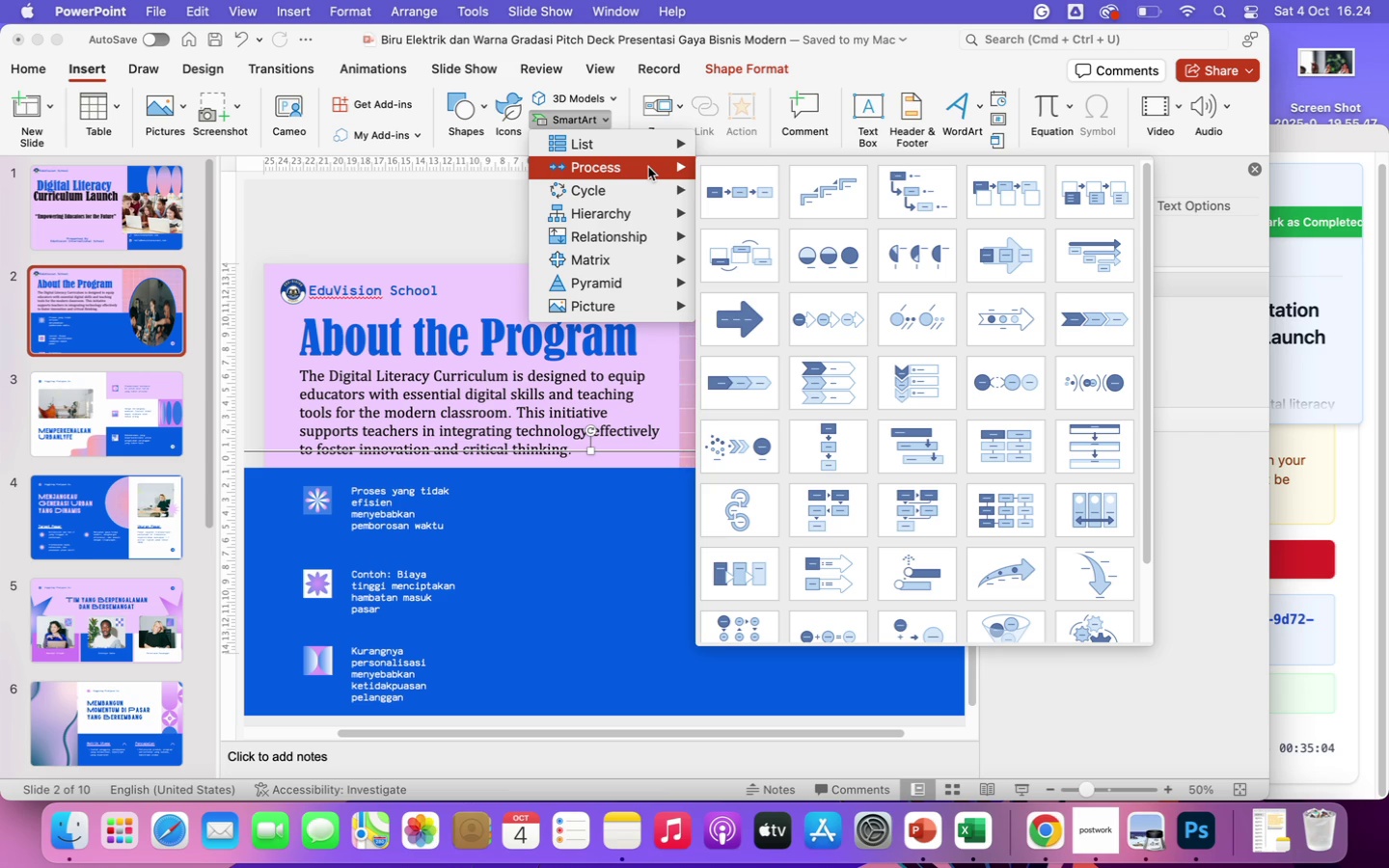 
wait(13.5)
 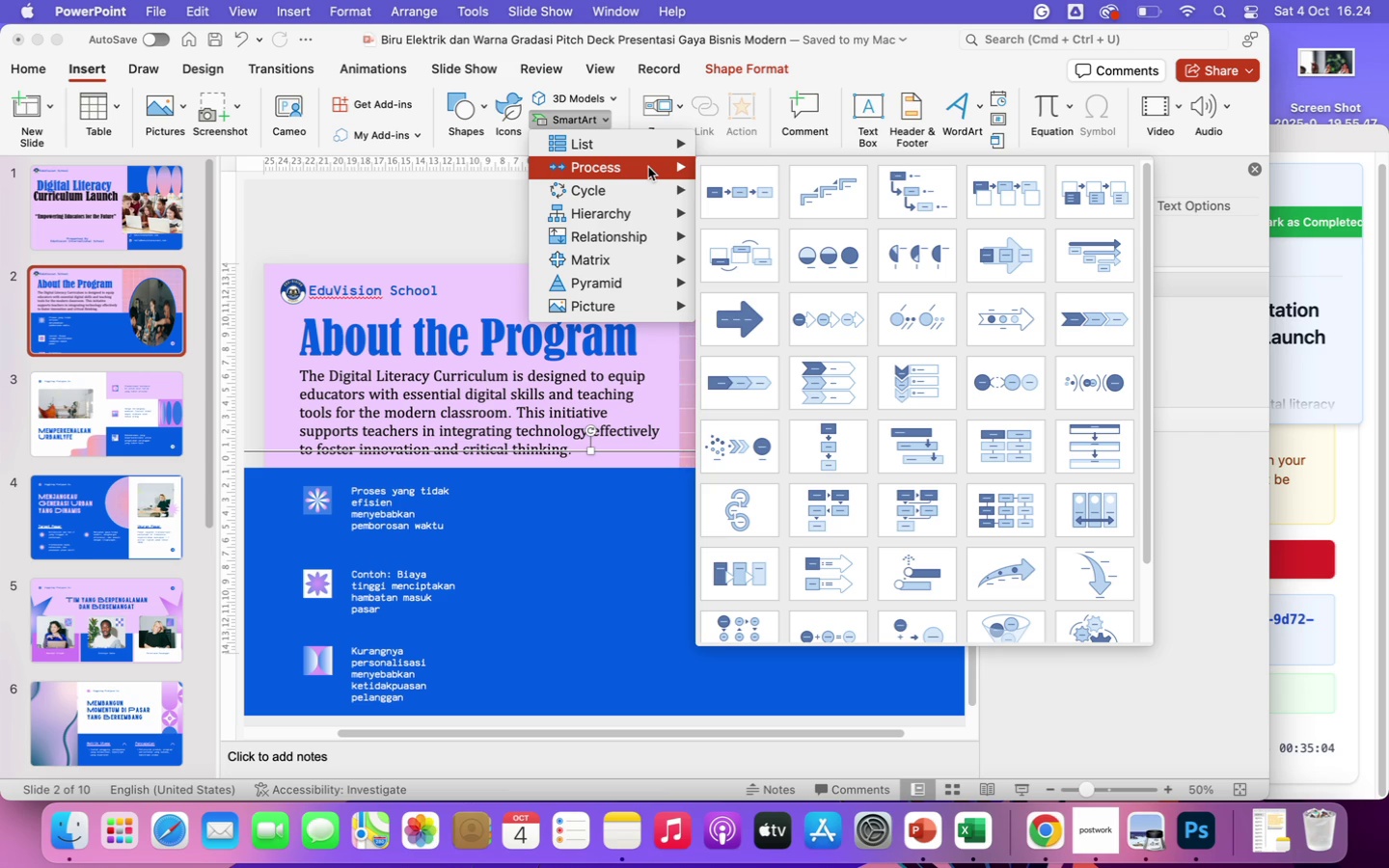 
scroll: coordinate [949, 554], scroll_direction: down, amount: 10.0
 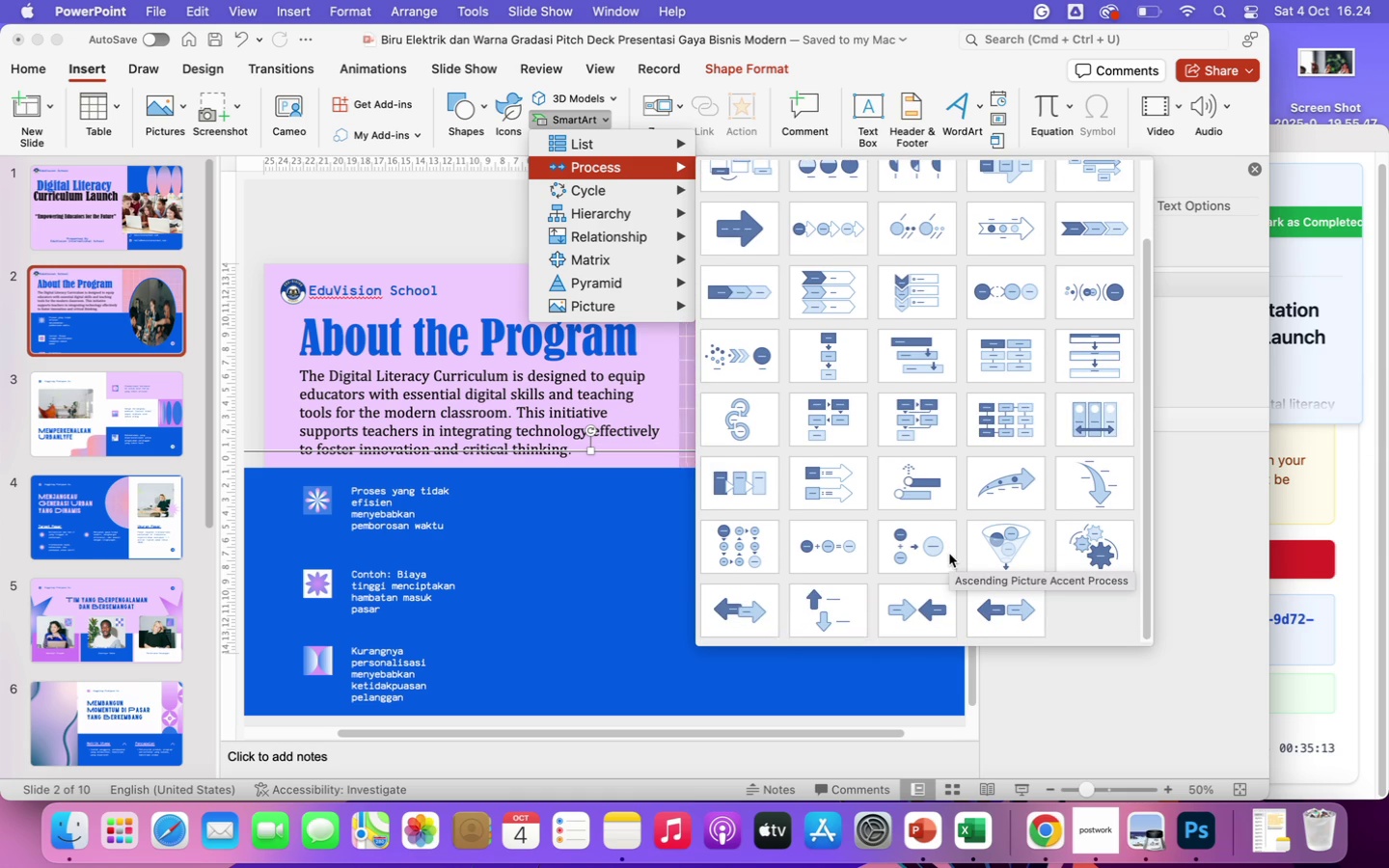 
mouse_move([612, 210])
 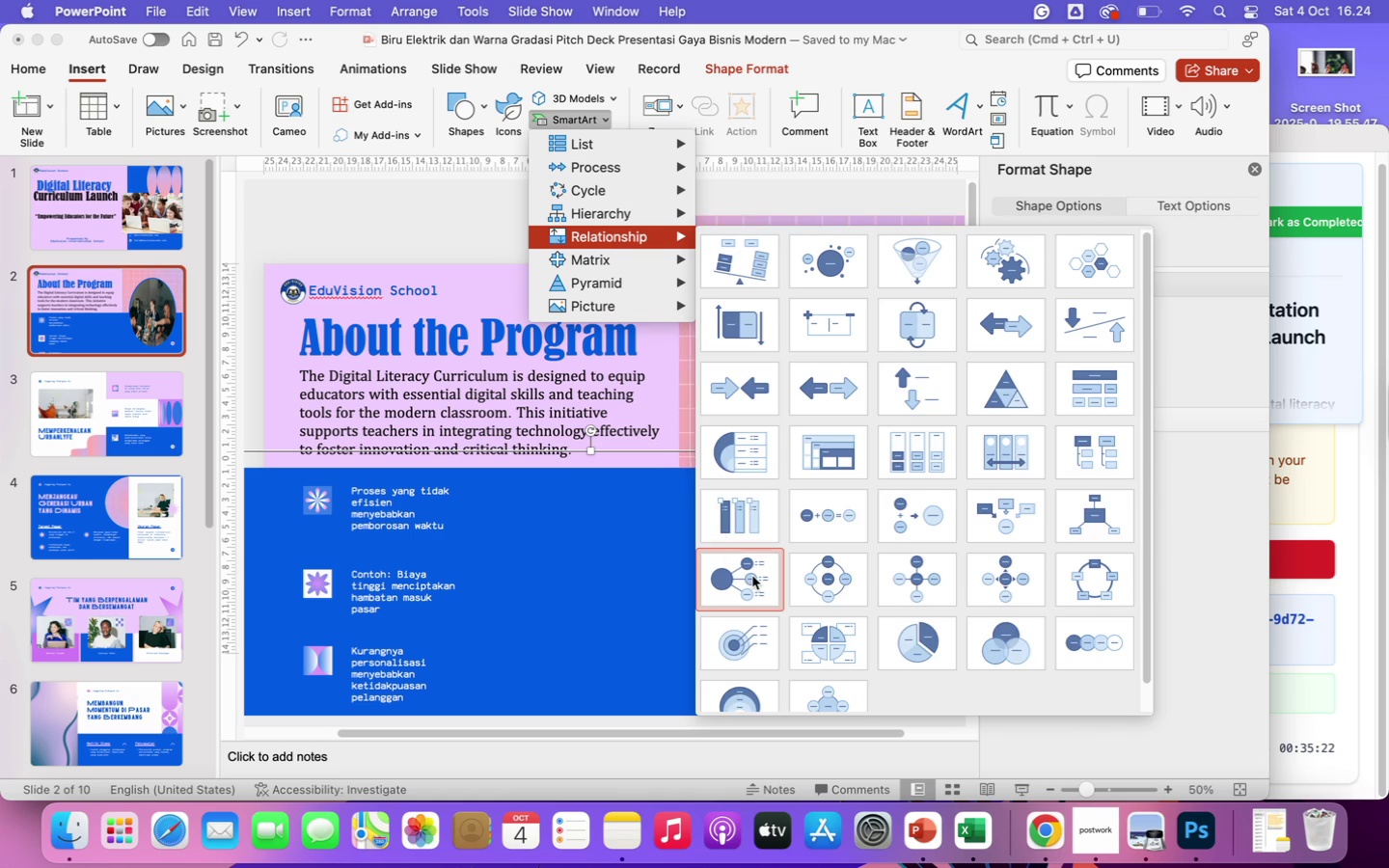 
wait(7.28)
 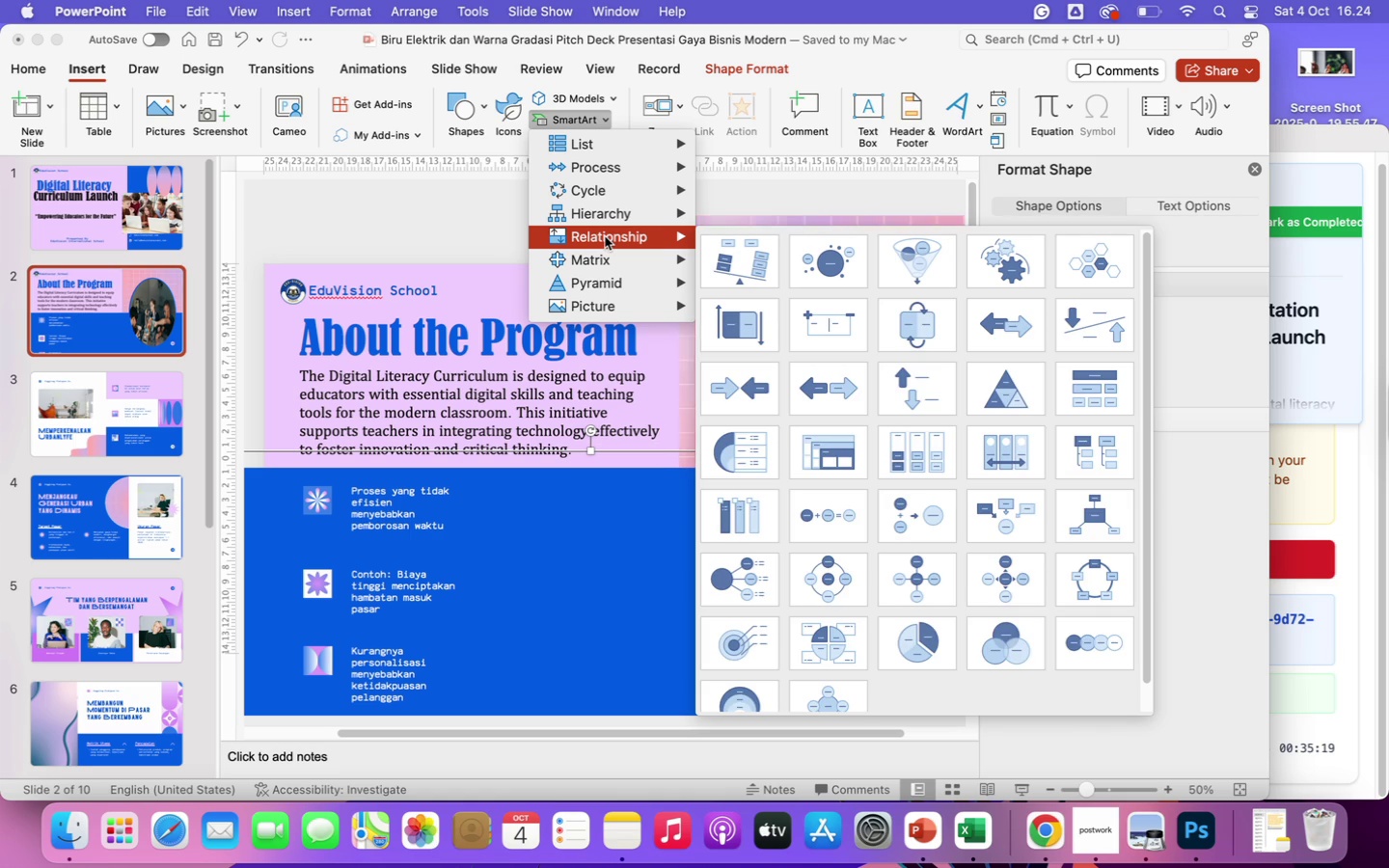 
left_click([752, 576])
 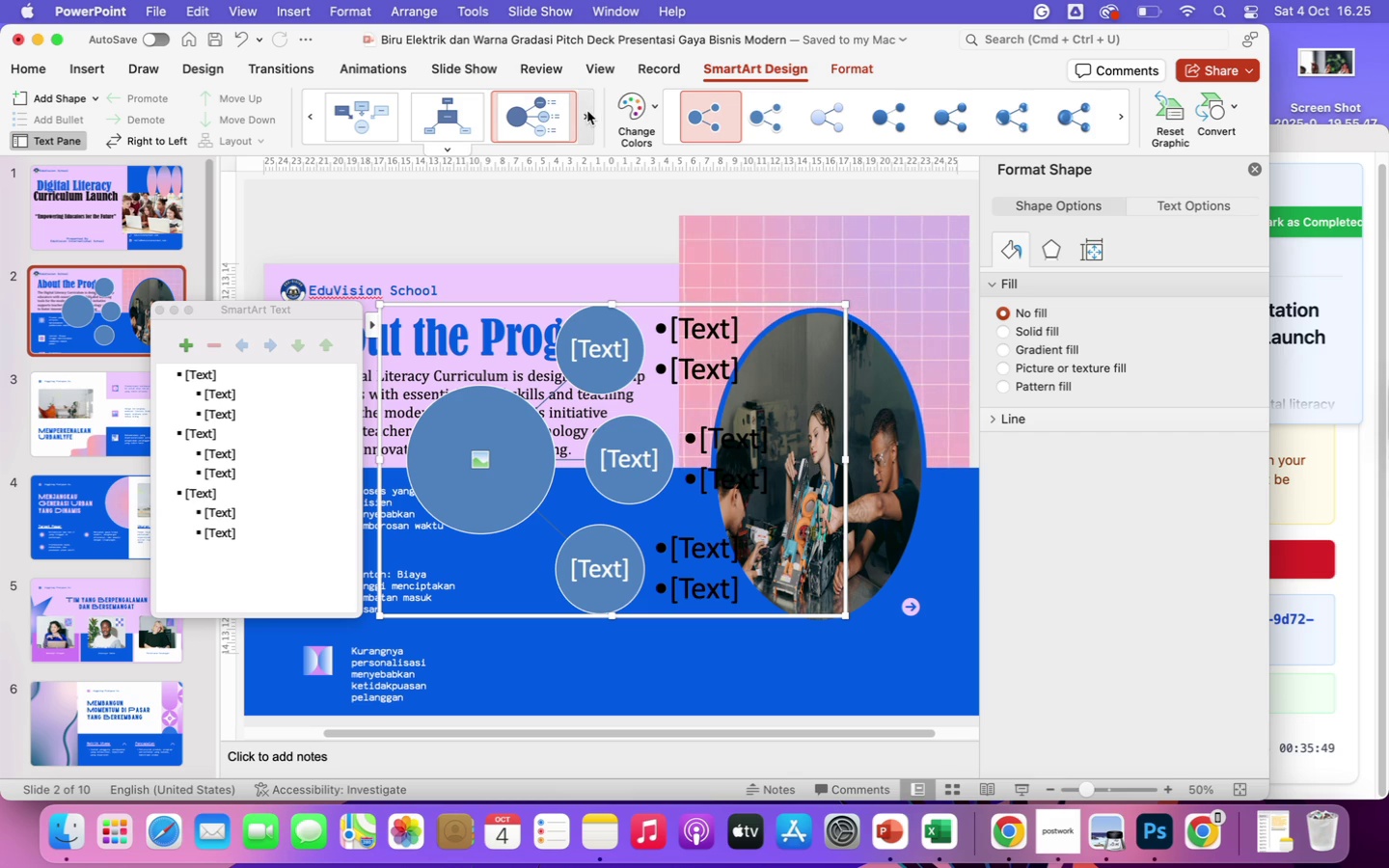 
wait(29.62)
 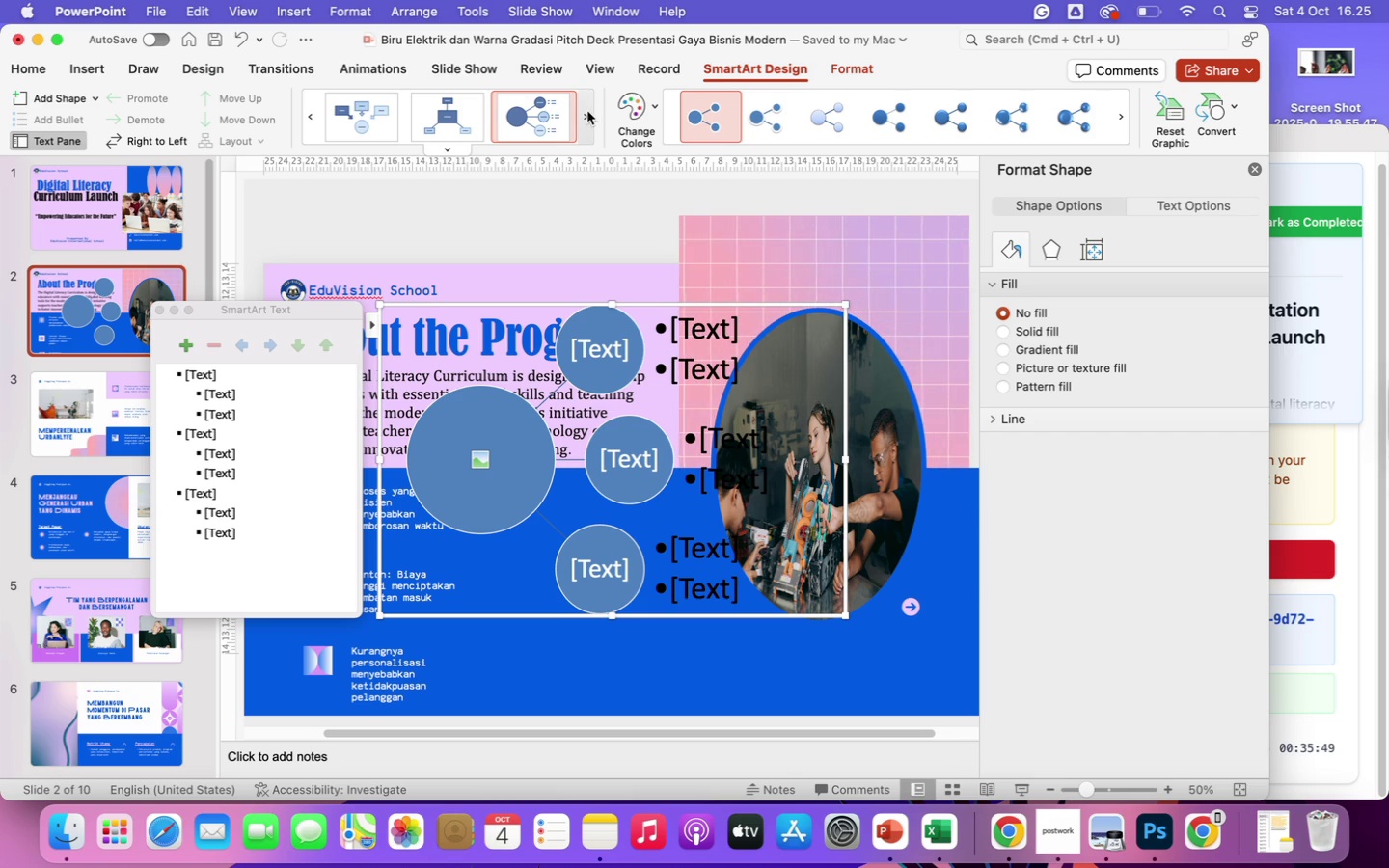 
left_click([365, 122])
 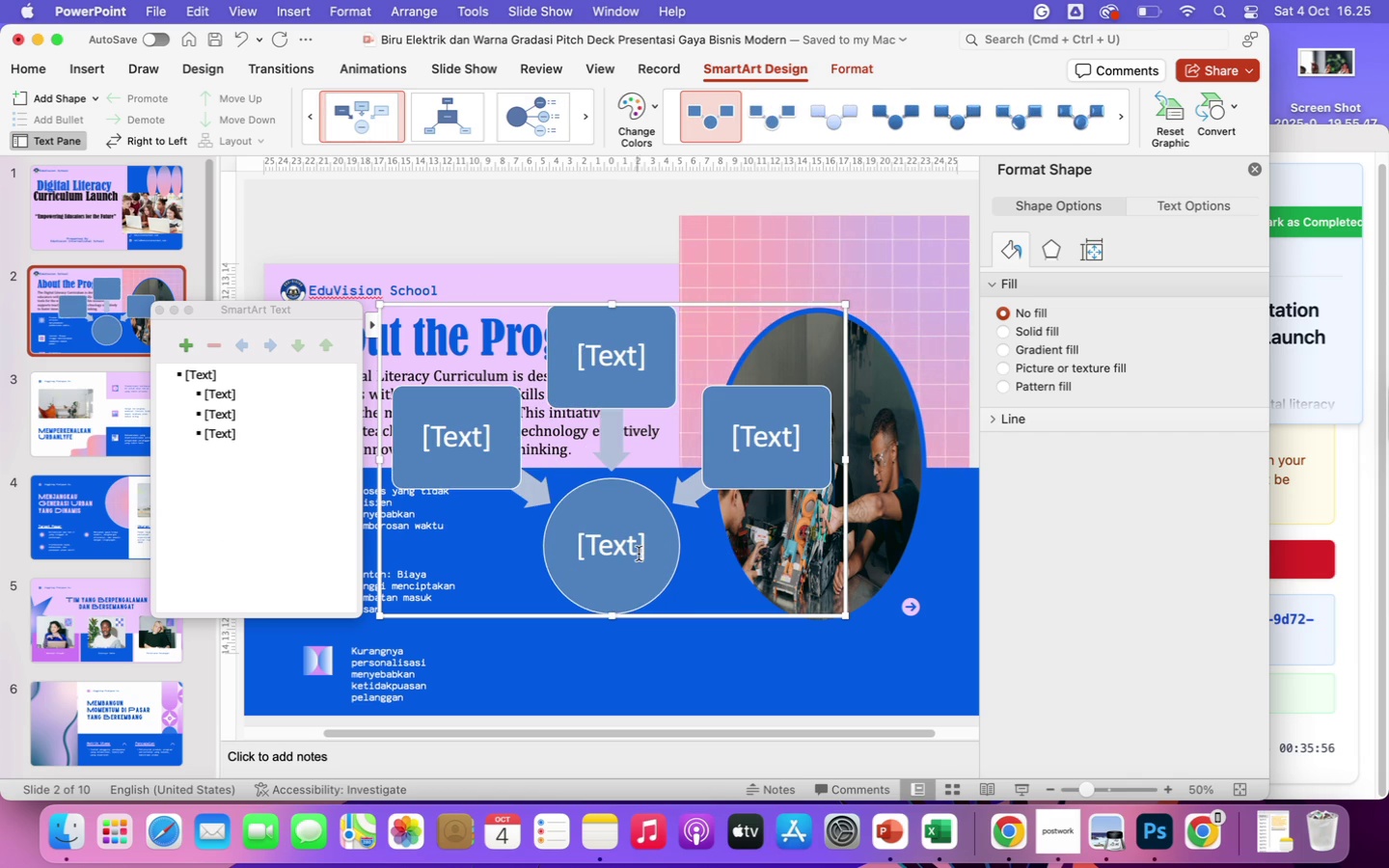 
left_click([617, 546])